 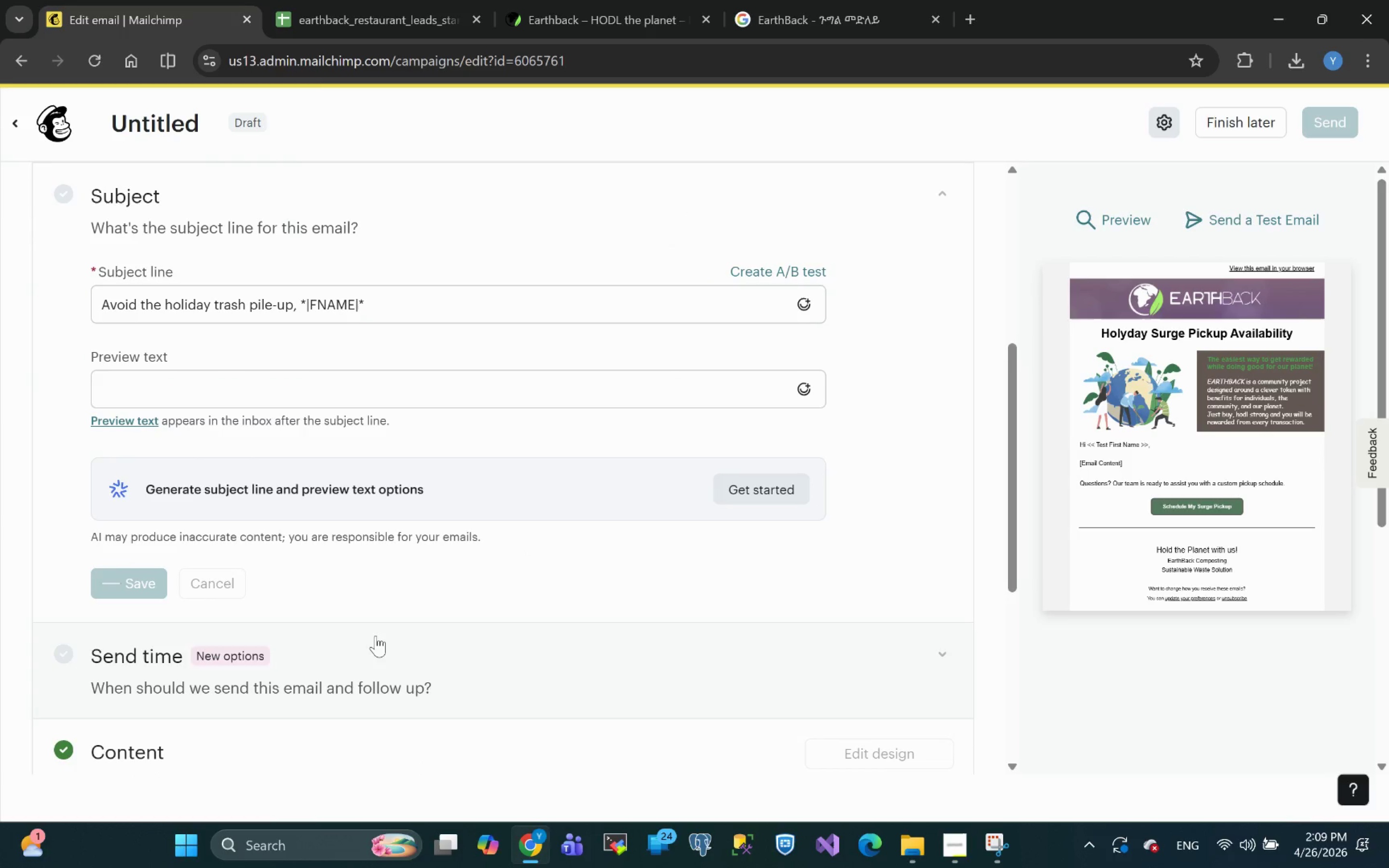 
left_click([586, 426])
 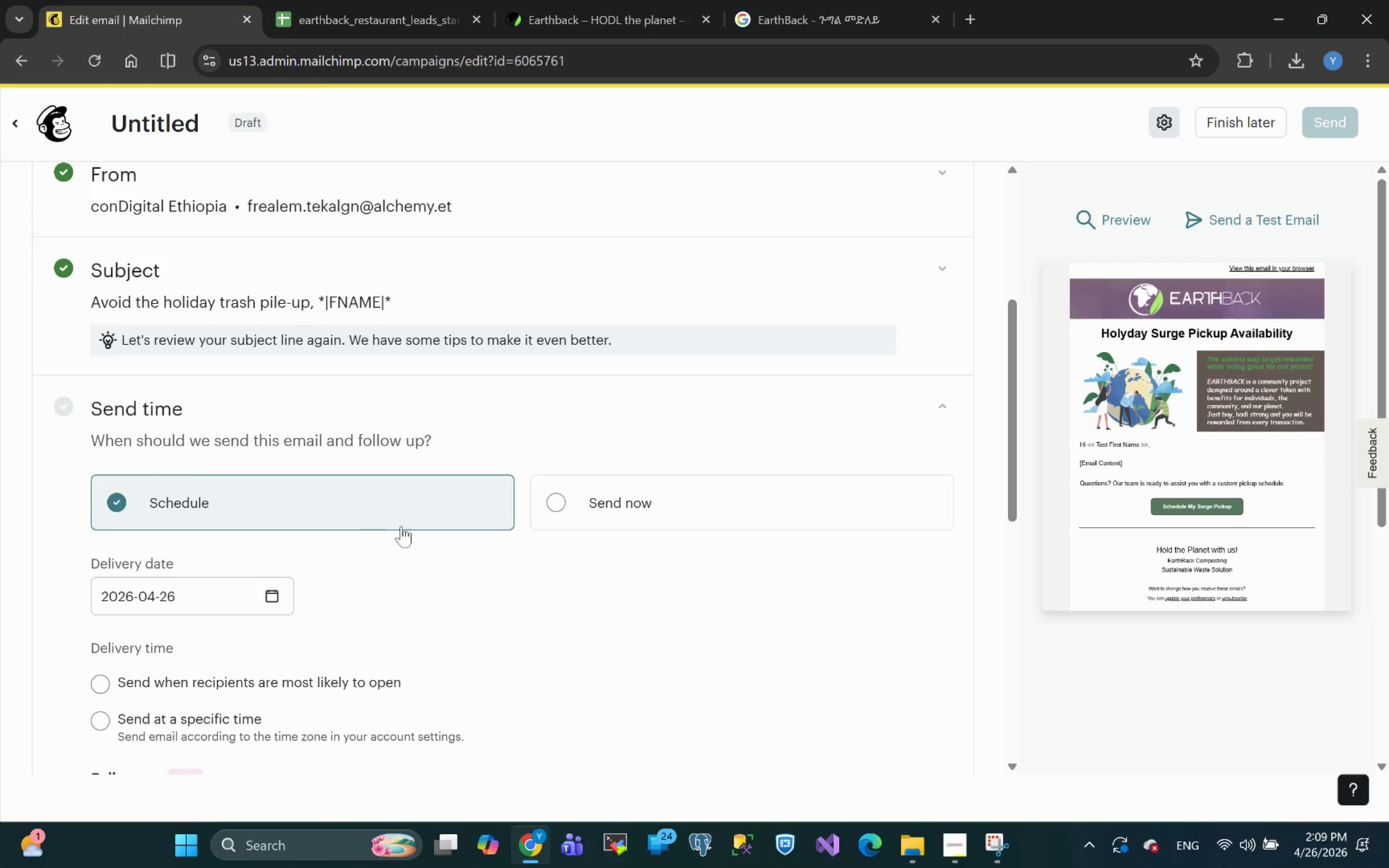 
left_click([553, 503])
 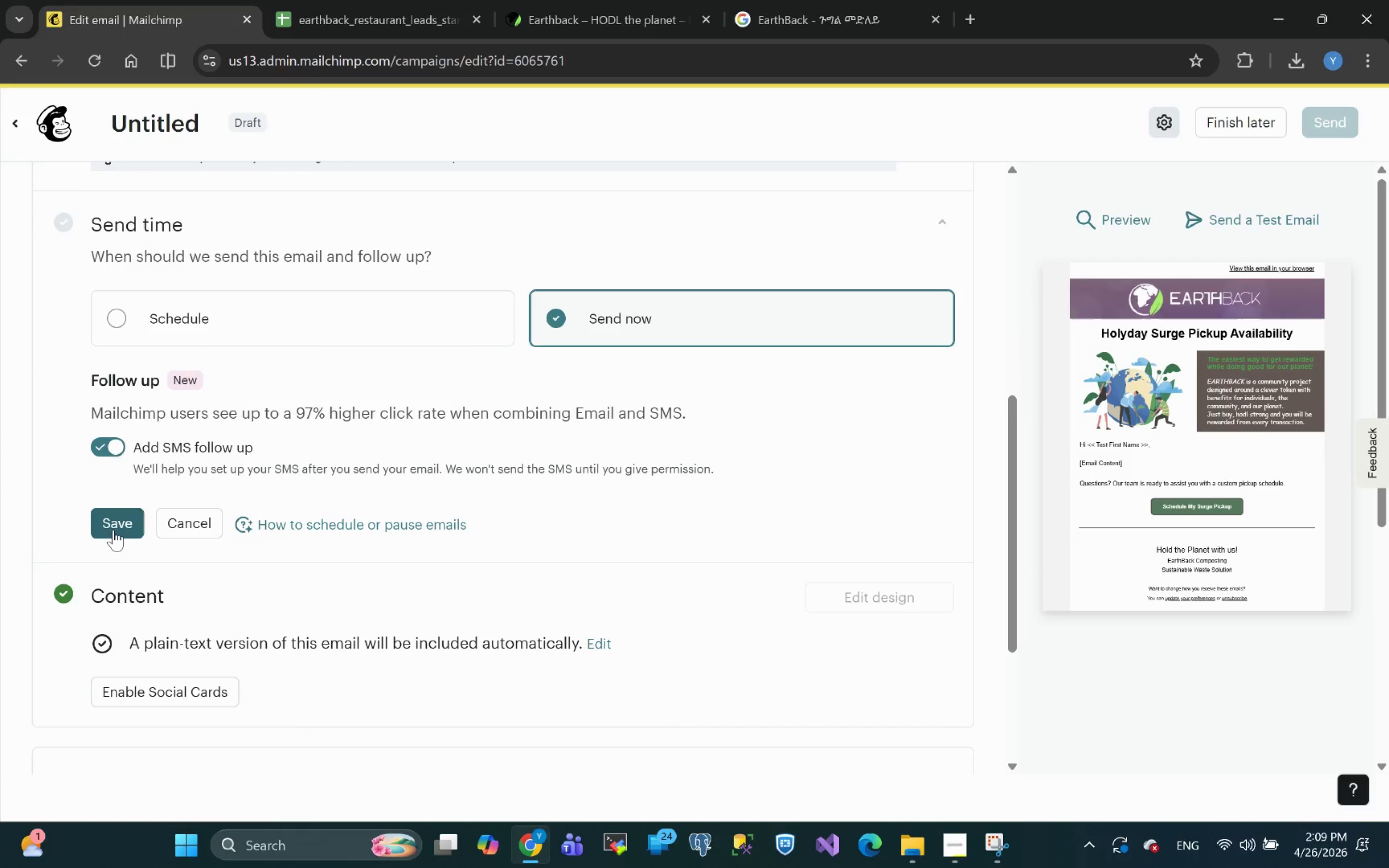 
left_click([115, 530])
 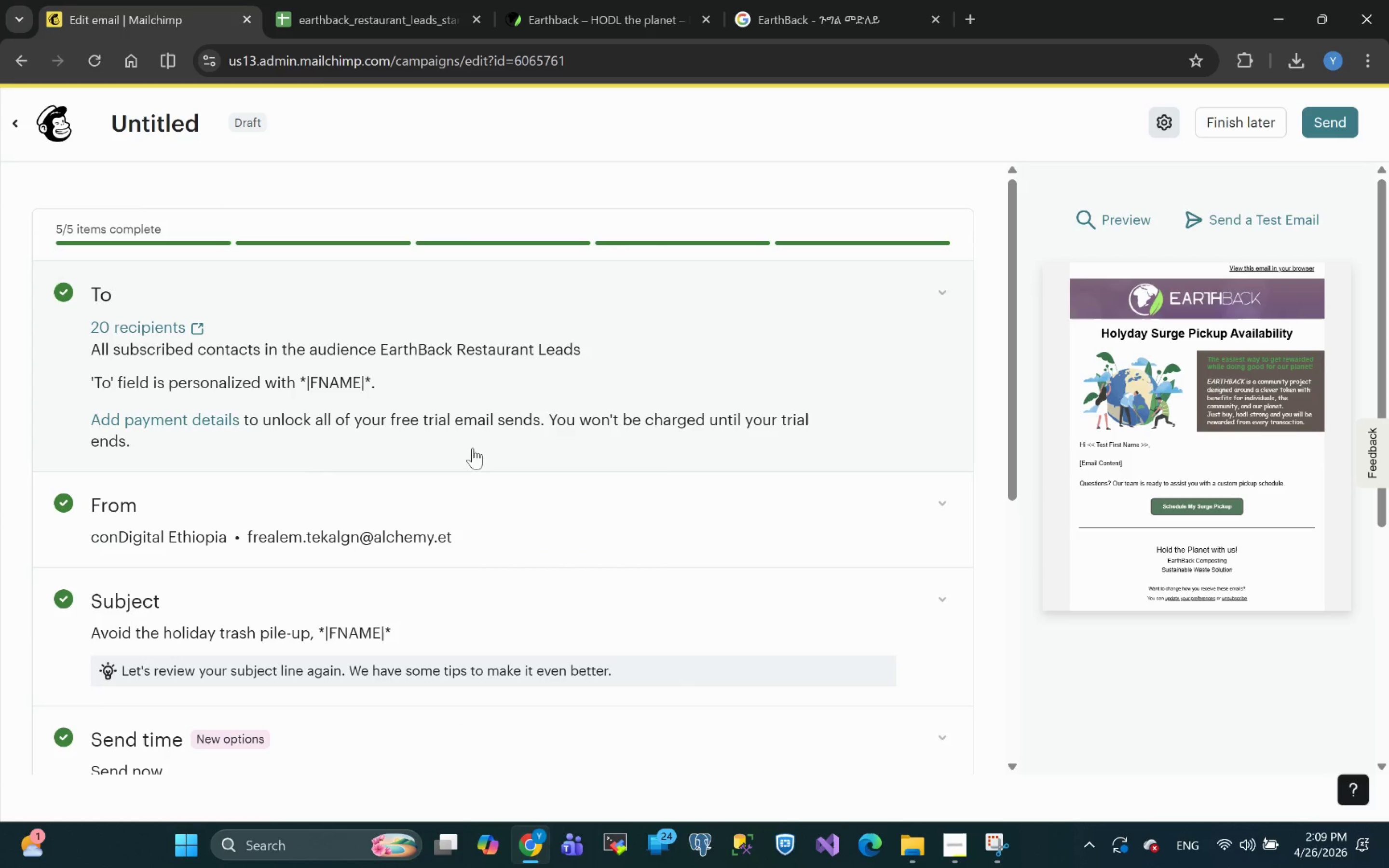 
wait(15.12)
 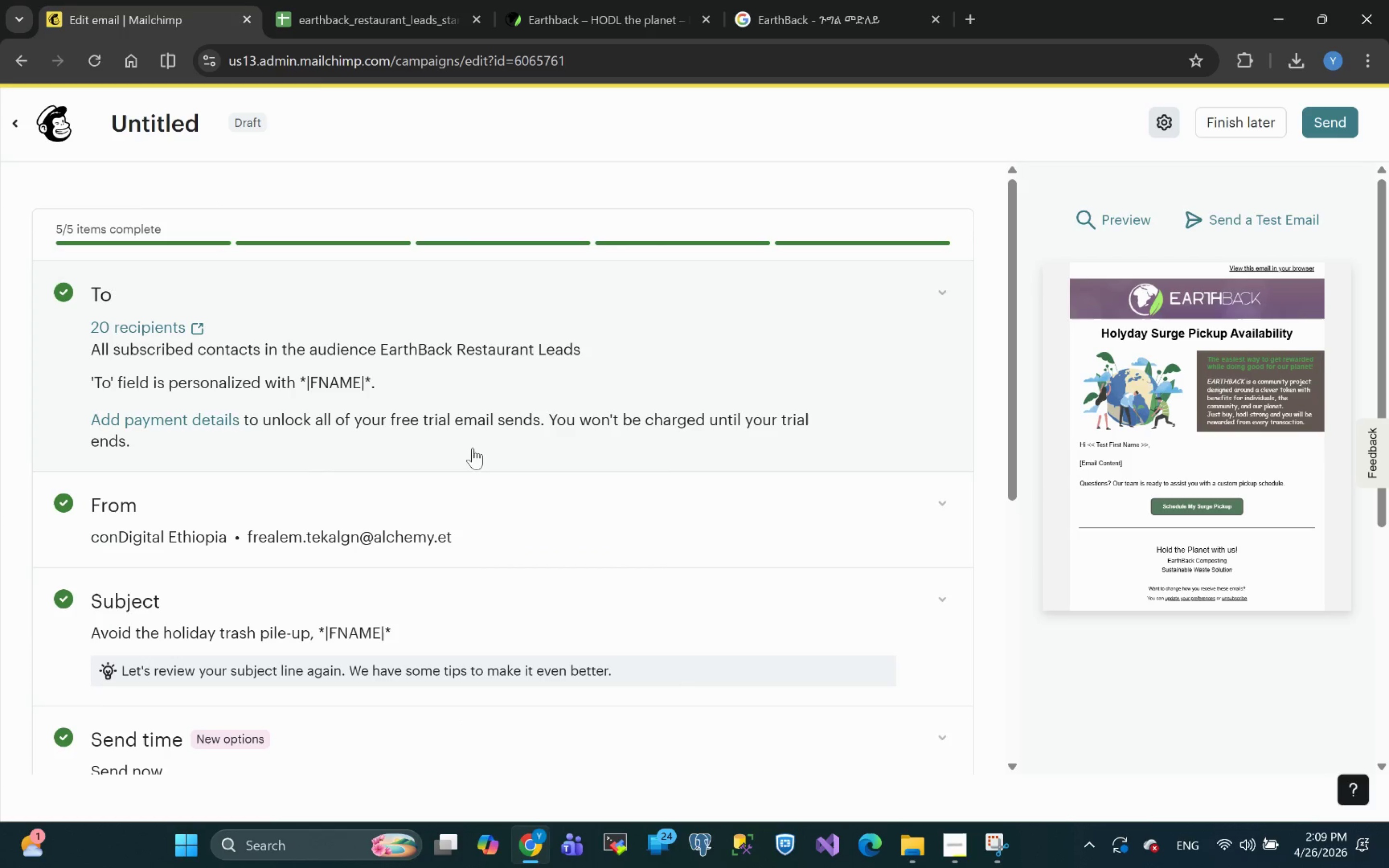 
left_click([1216, 372])
 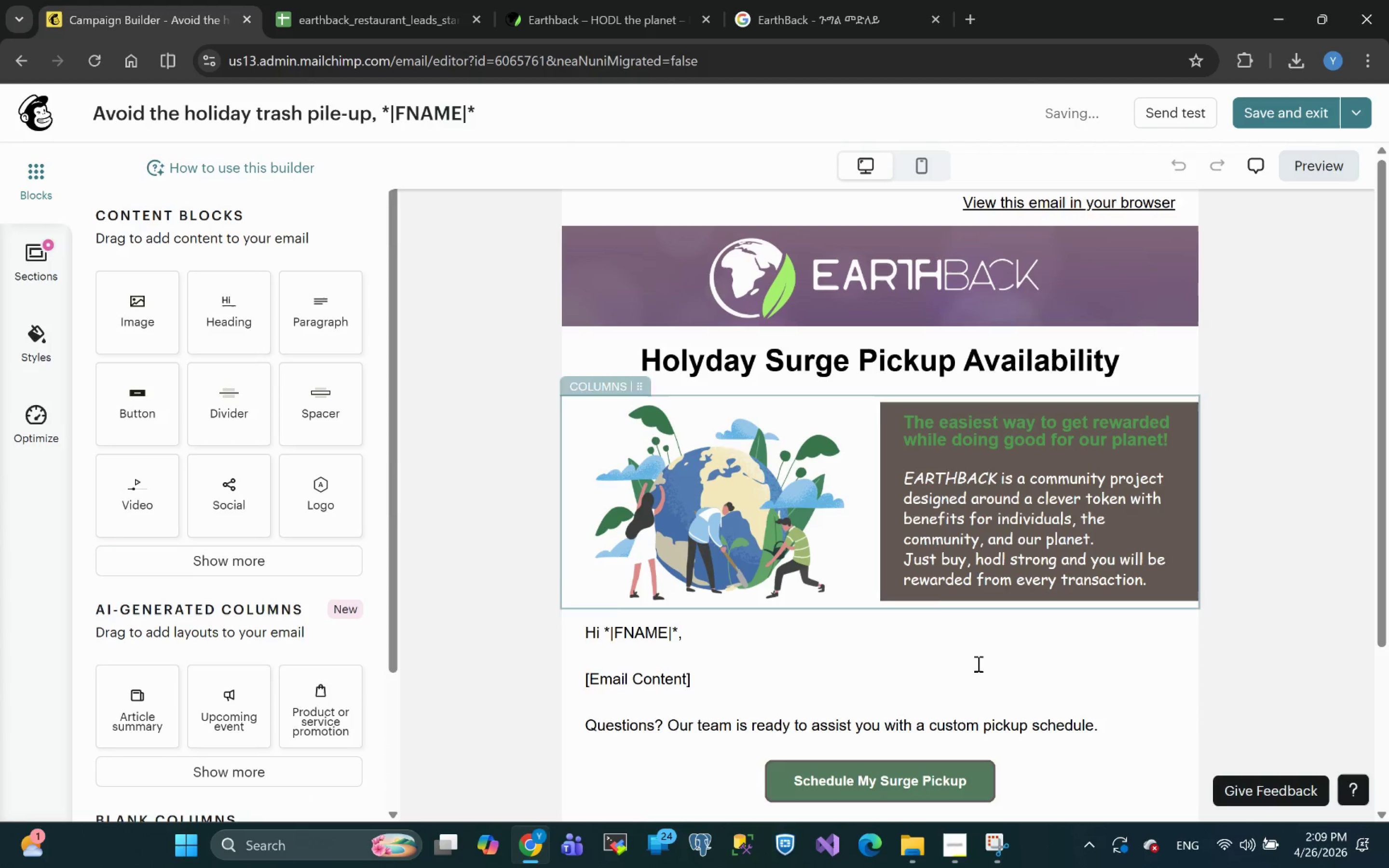 
wait(8.81)
 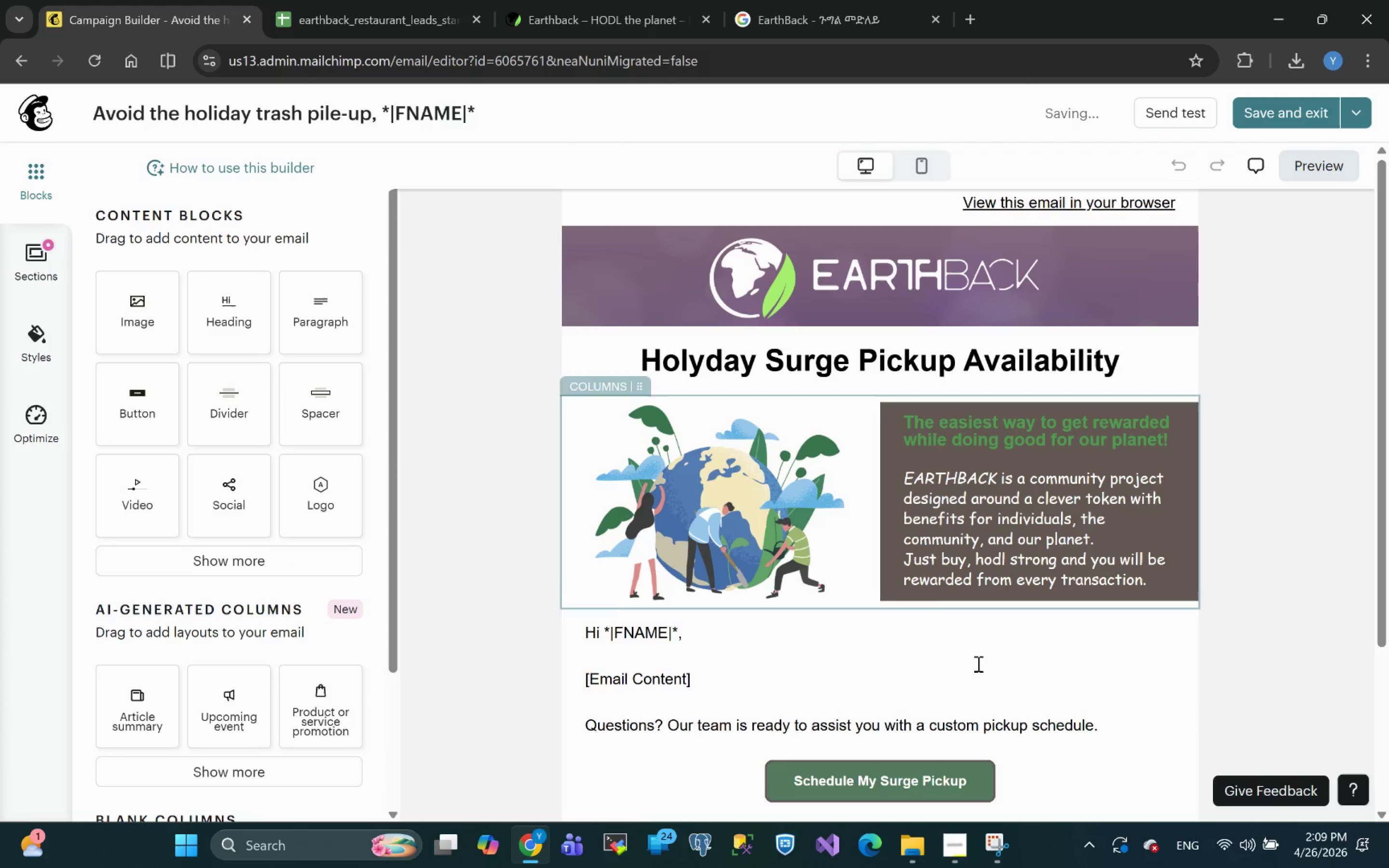 
left_click_drag(start_coordinate=[700, 596], to_coordinate=[568, 594])
 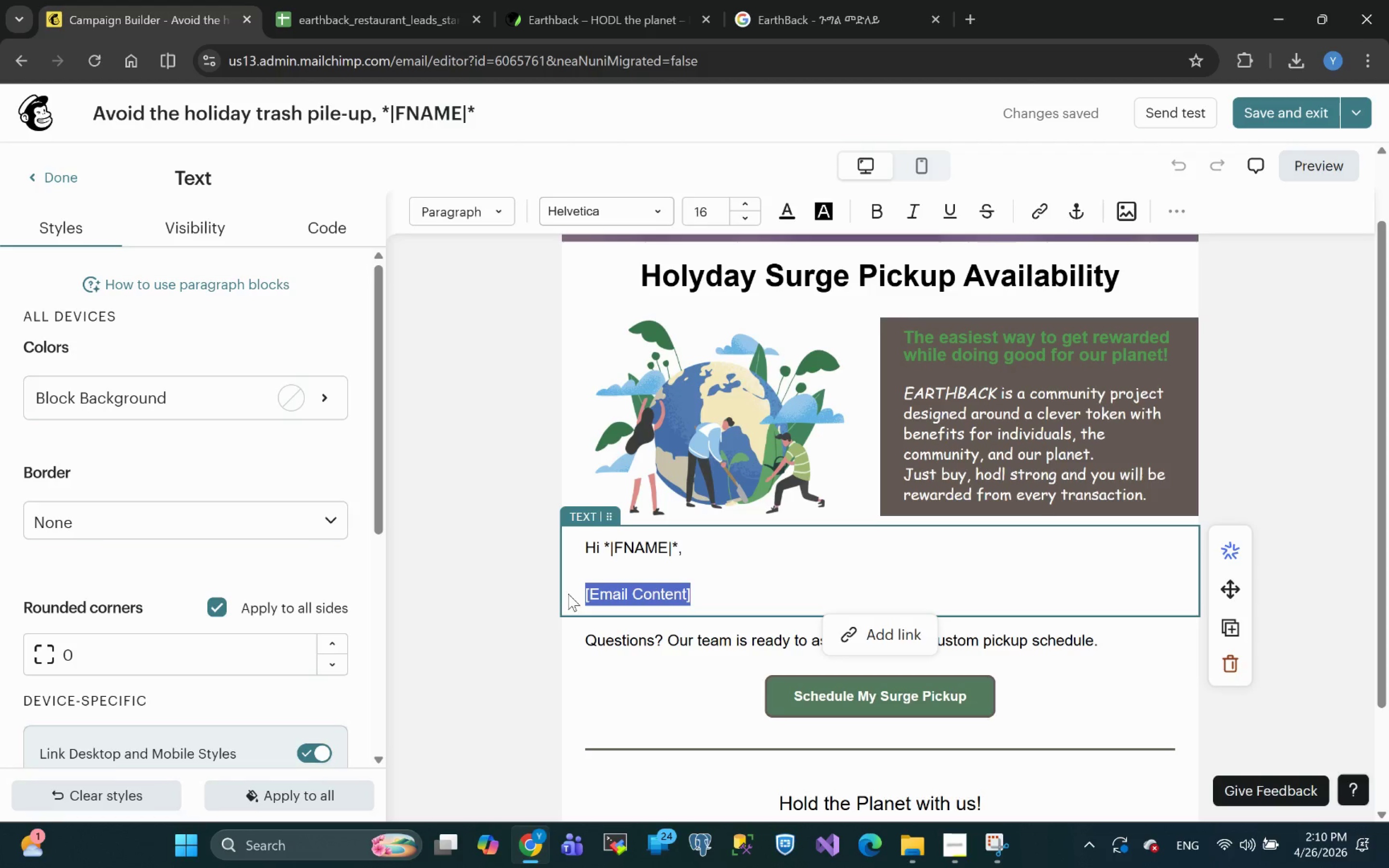 
wait(16.89)
 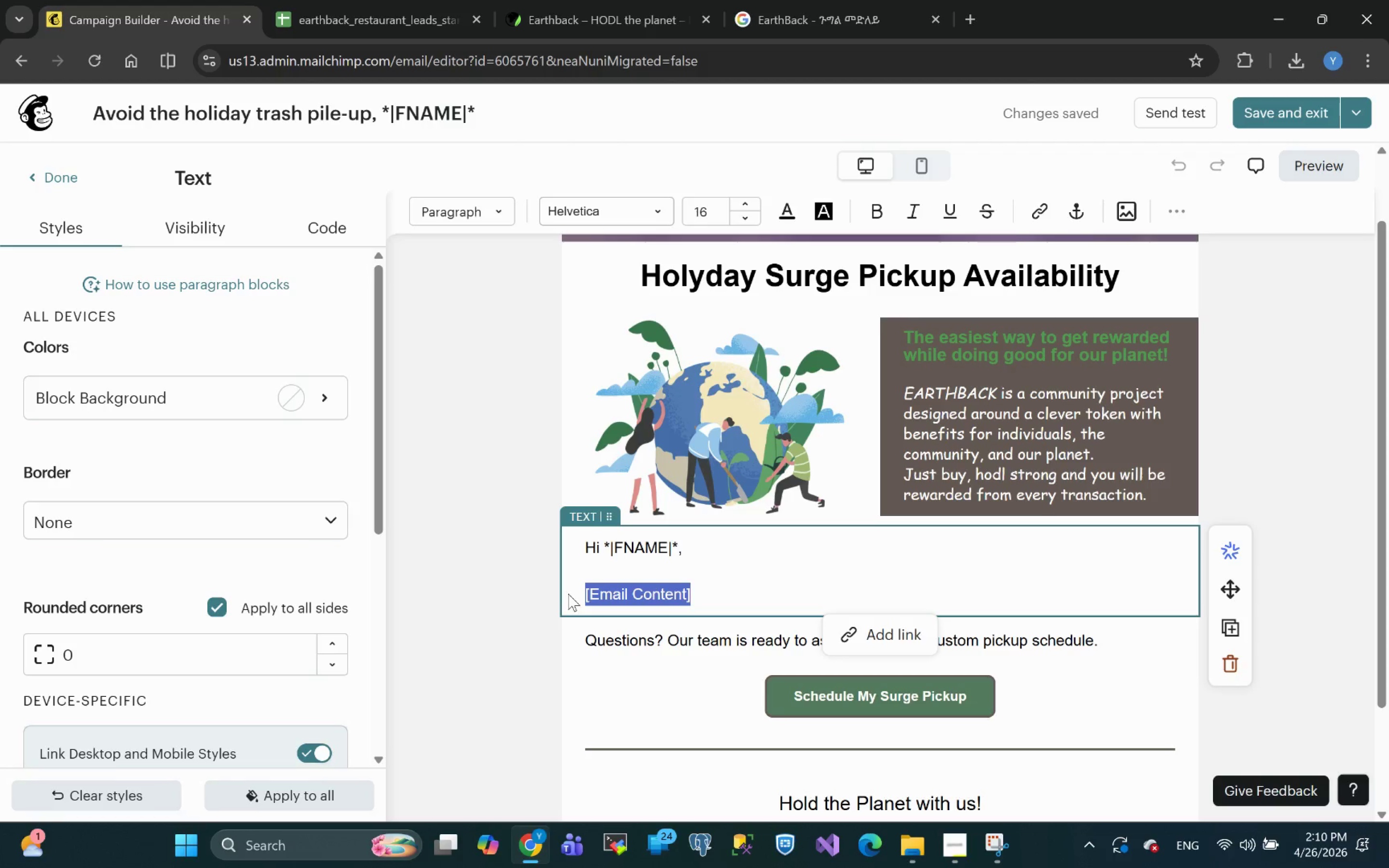 
type(The holyday season )
 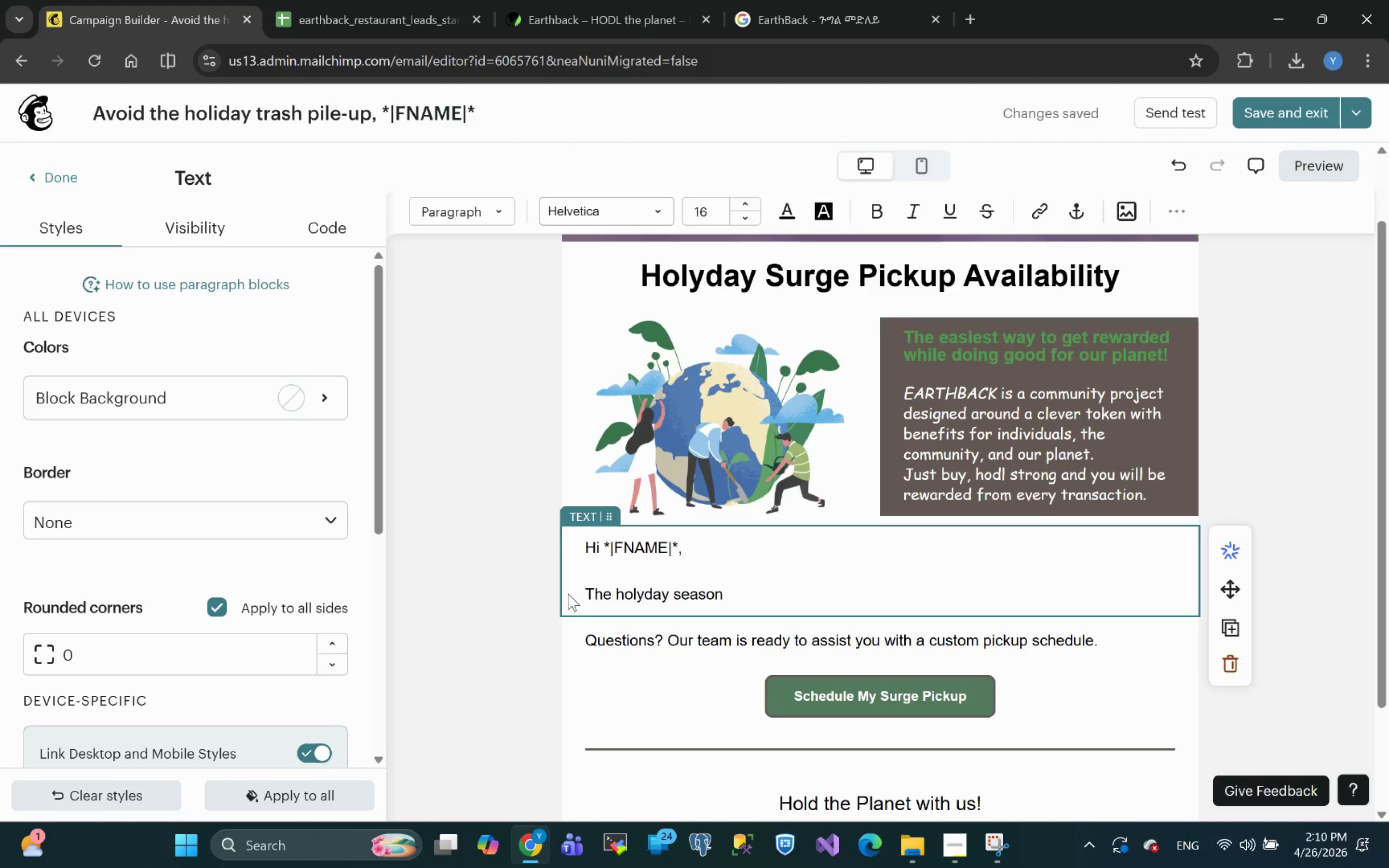 
wait(5.2)
 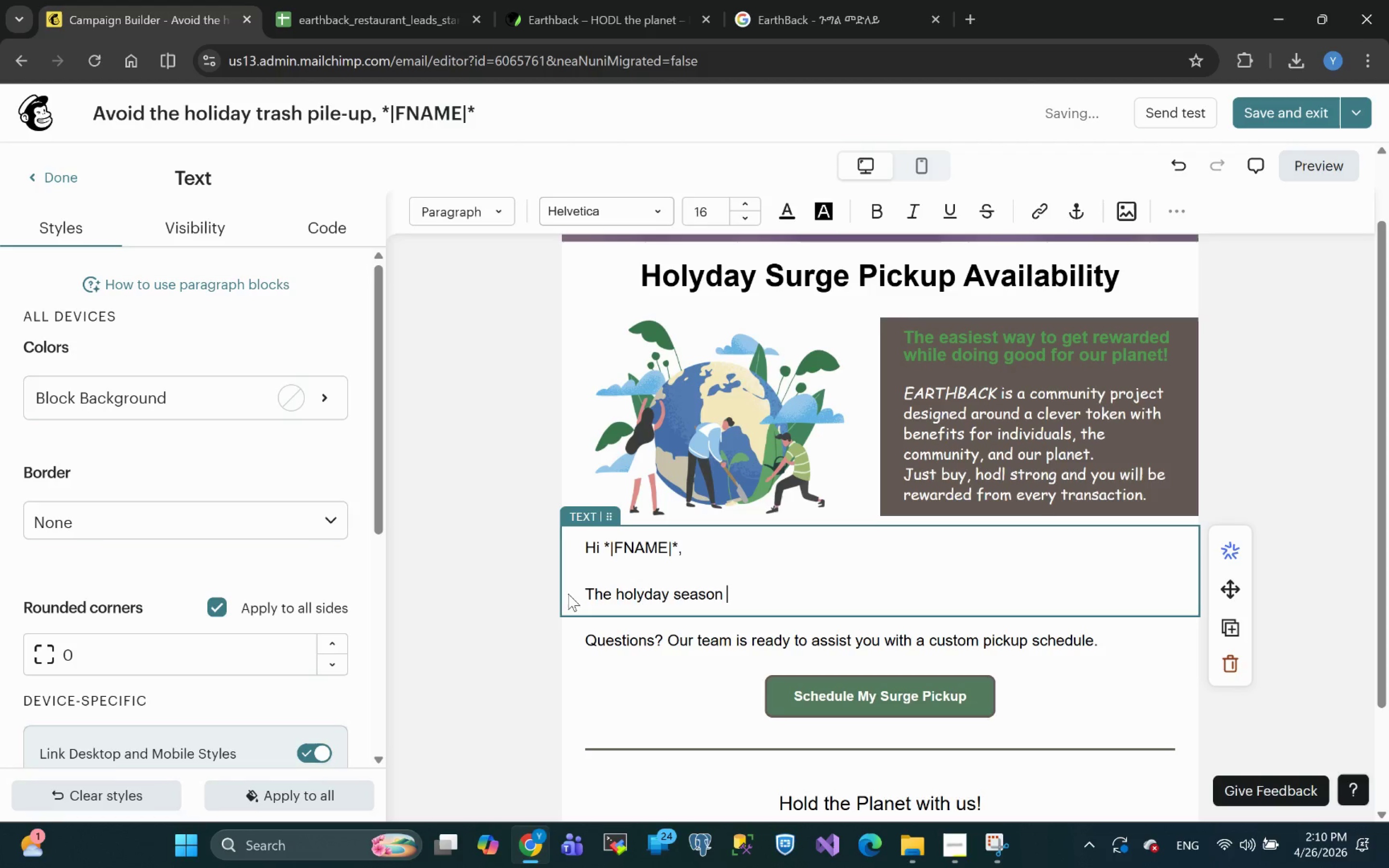 
type(approaches )
key(Backspace)
type(, waste volume increase)
 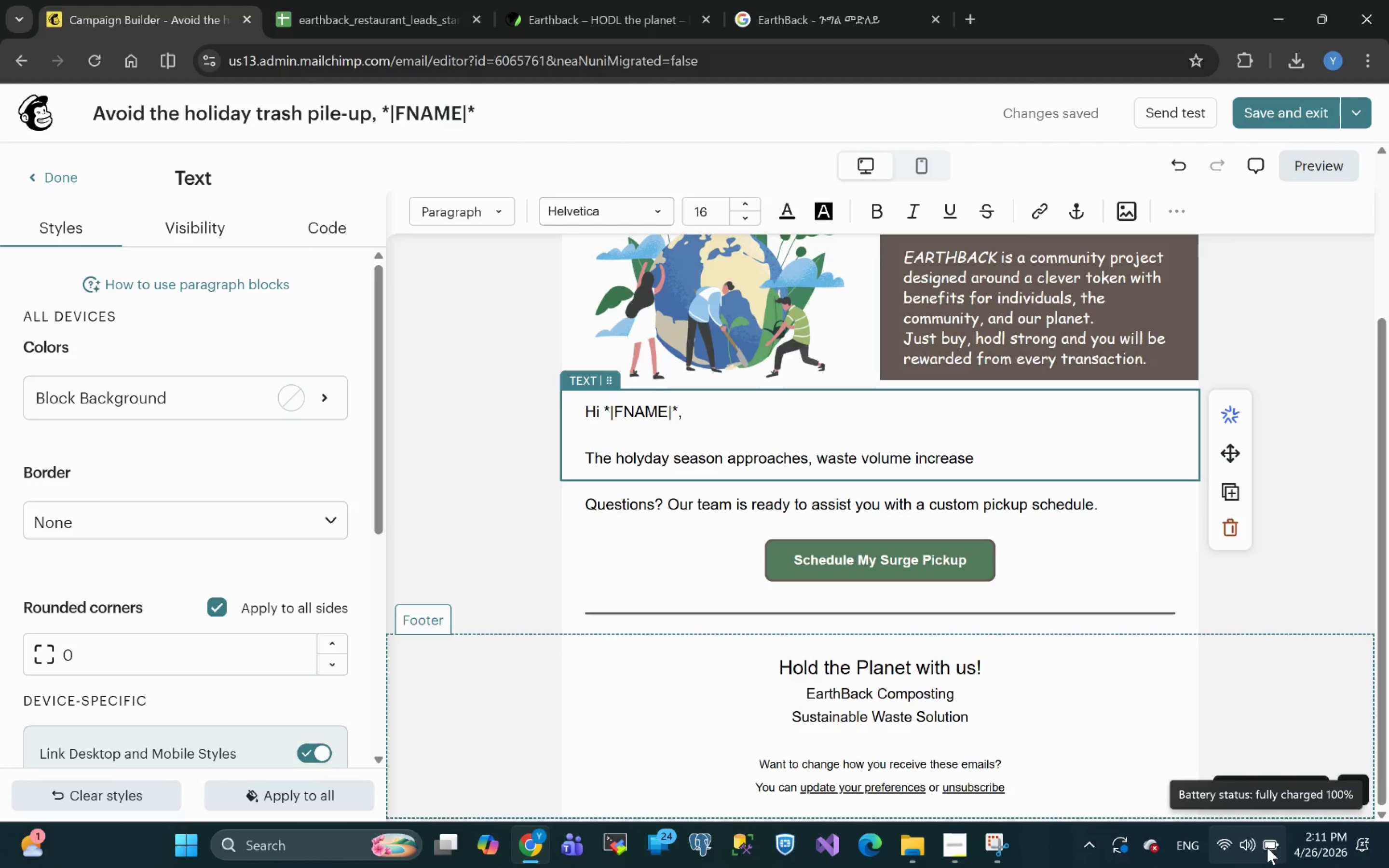 
wait(82.99)
 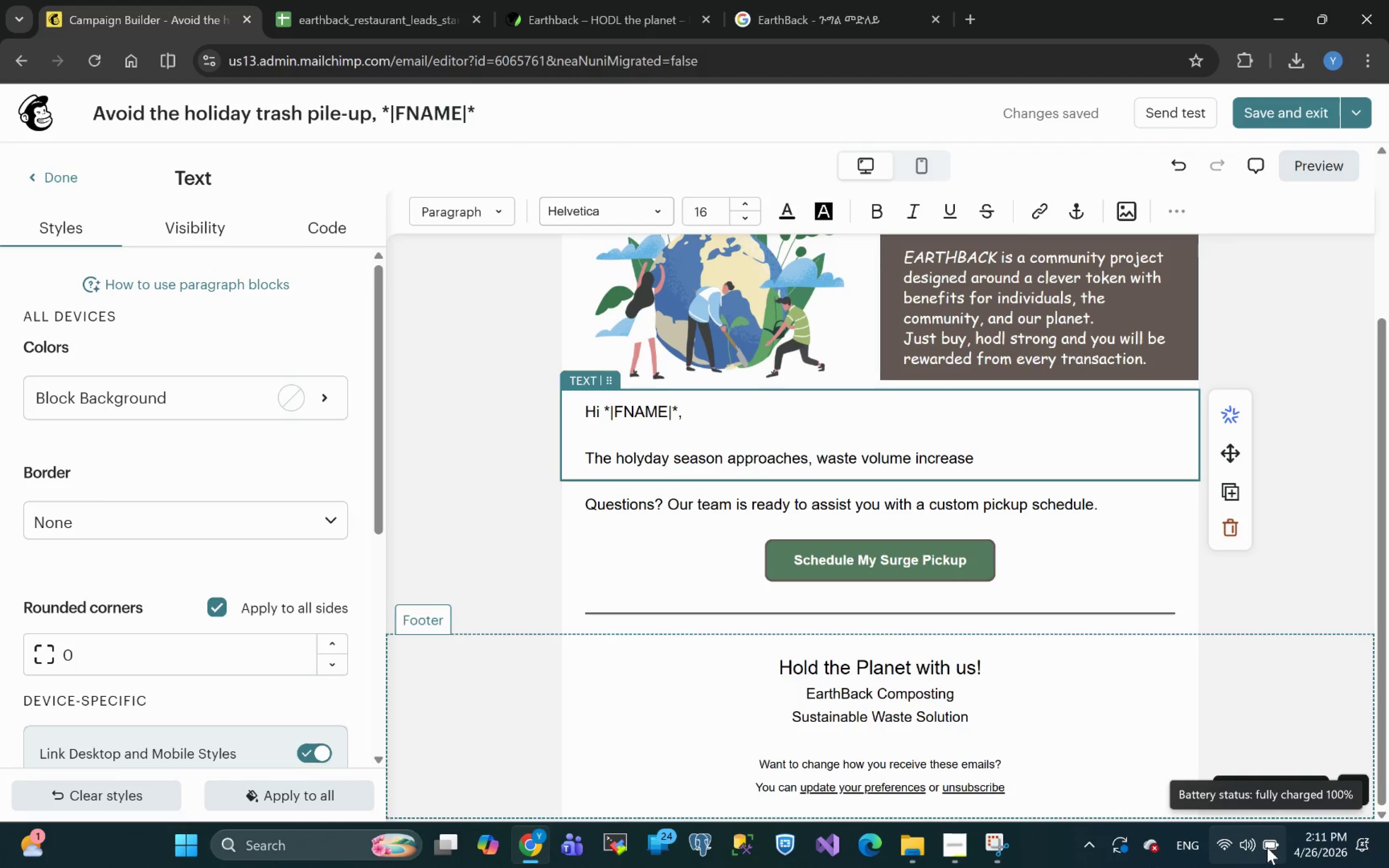 
key(Tab)
 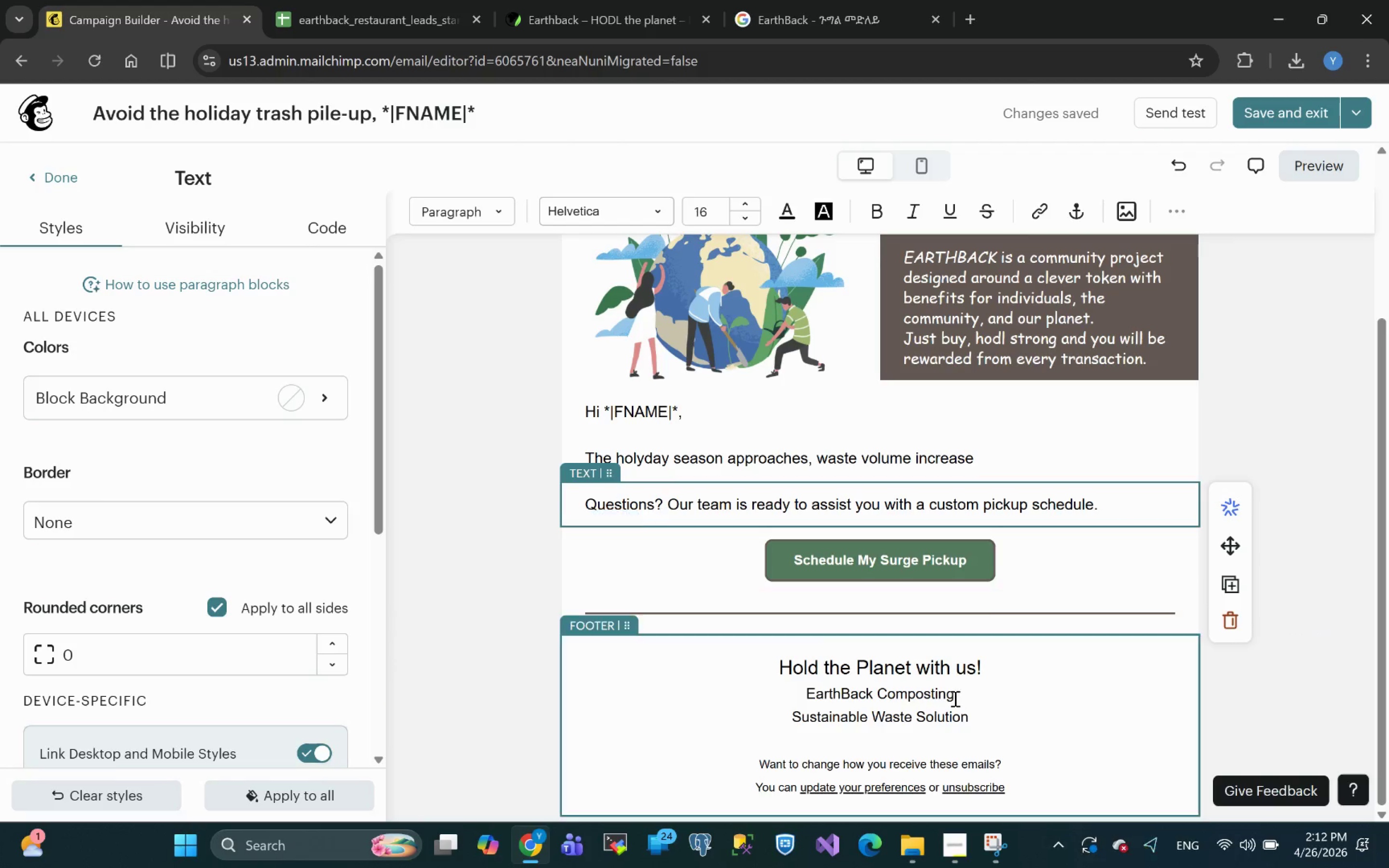 
wait(7.23)
 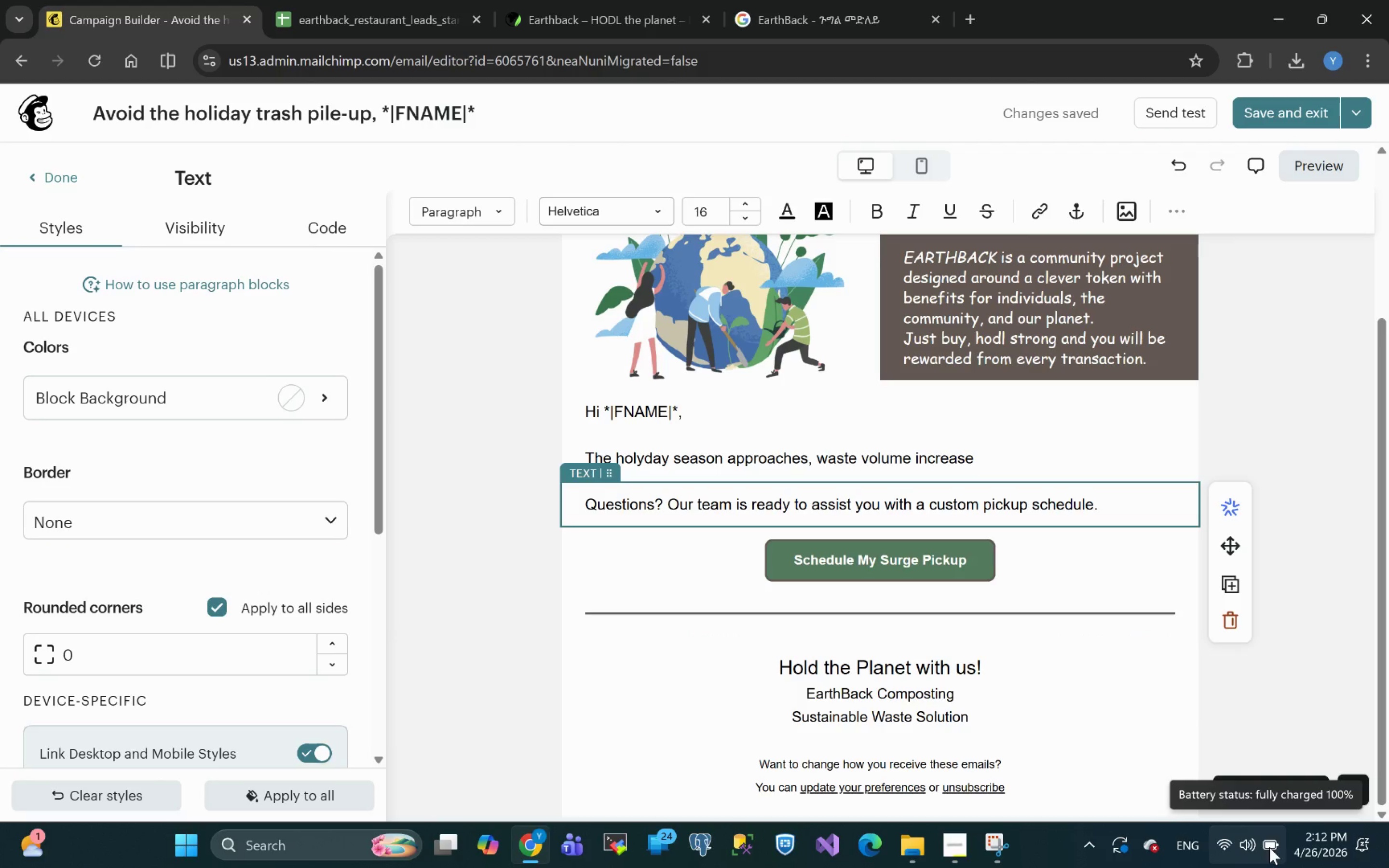 
left_click([992, 457])
 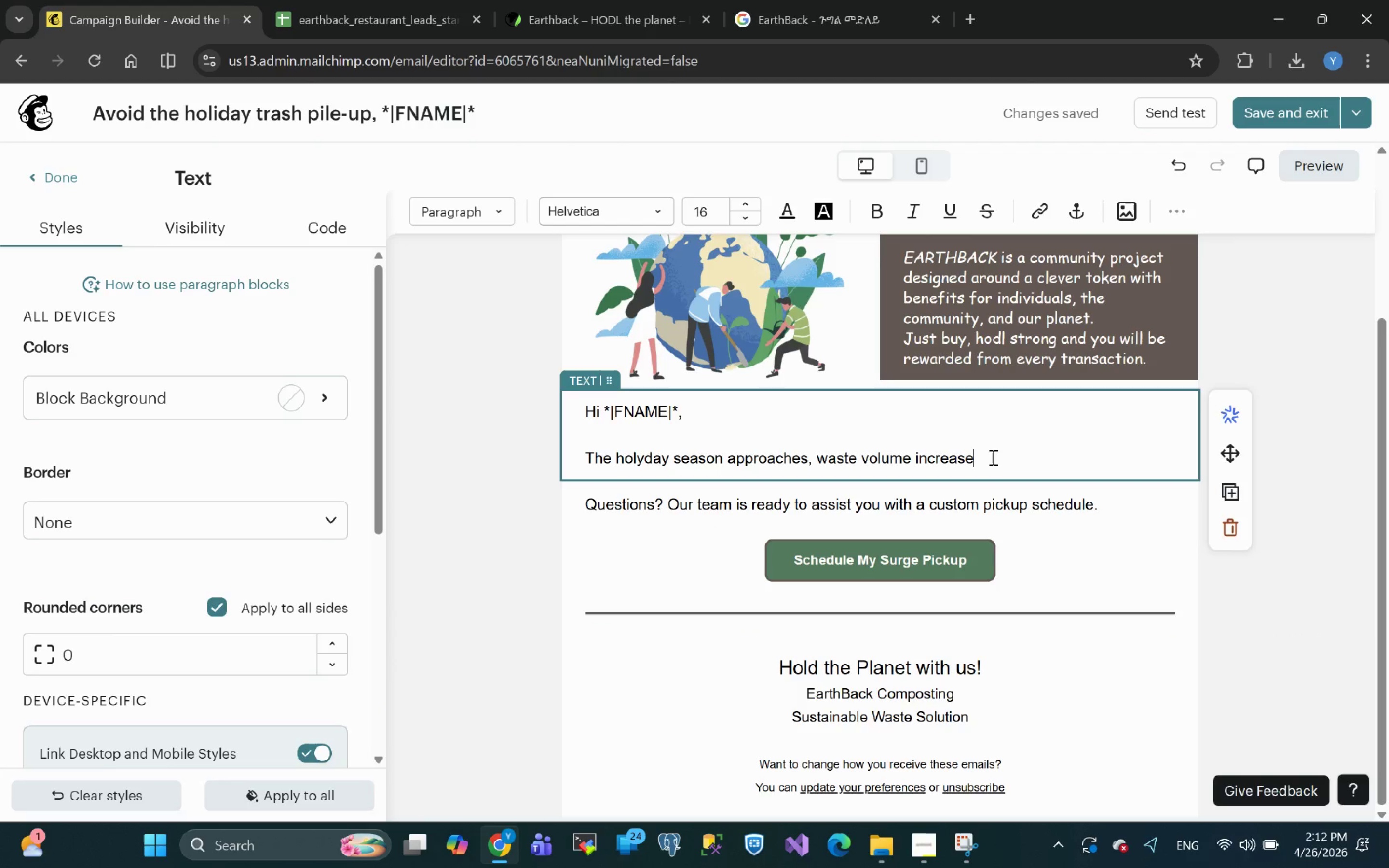 
key(Space)
 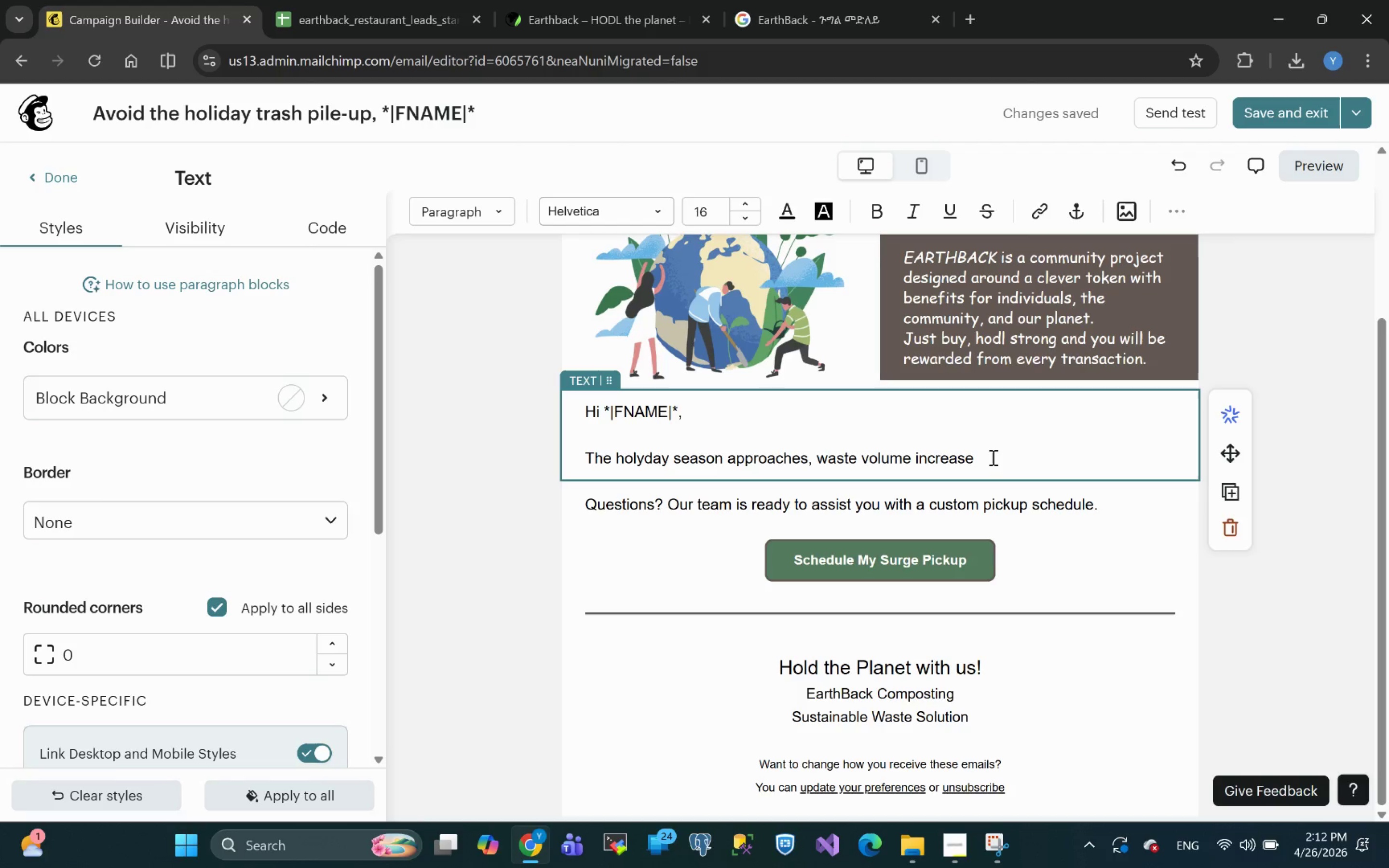 
wait(6.44)
 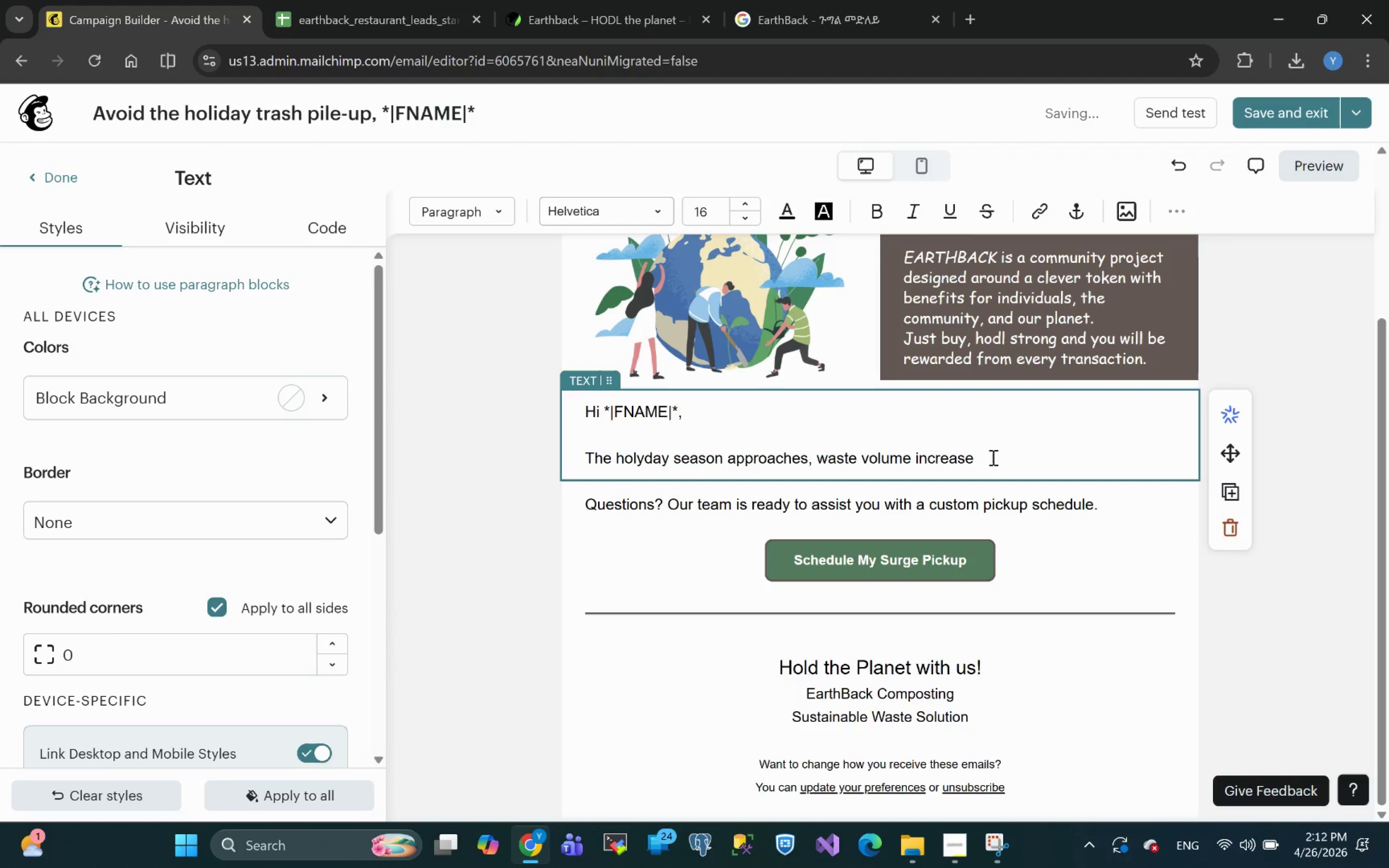 
key(Backspace)
type(s rapidly )
 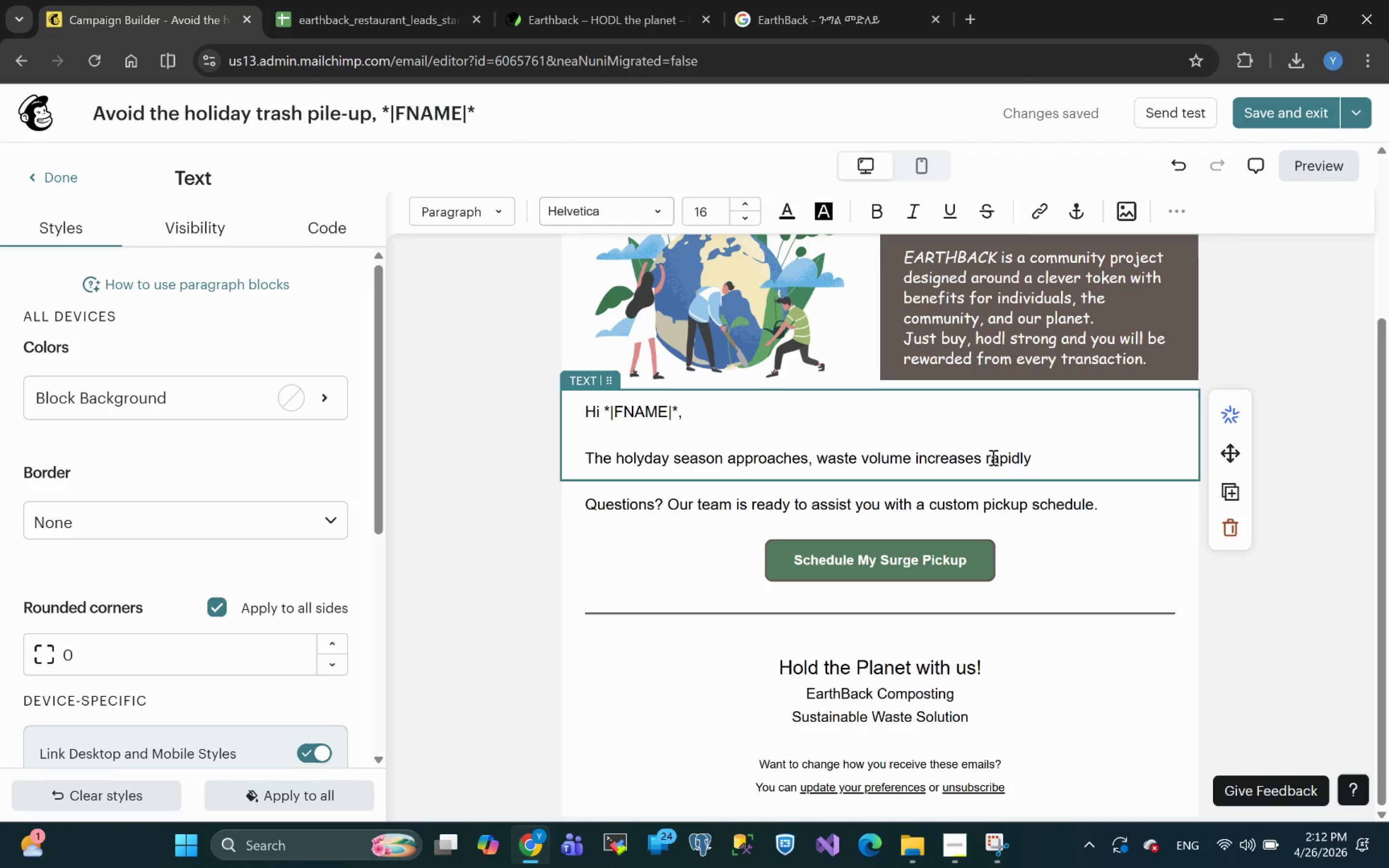 
wait(6.5)
 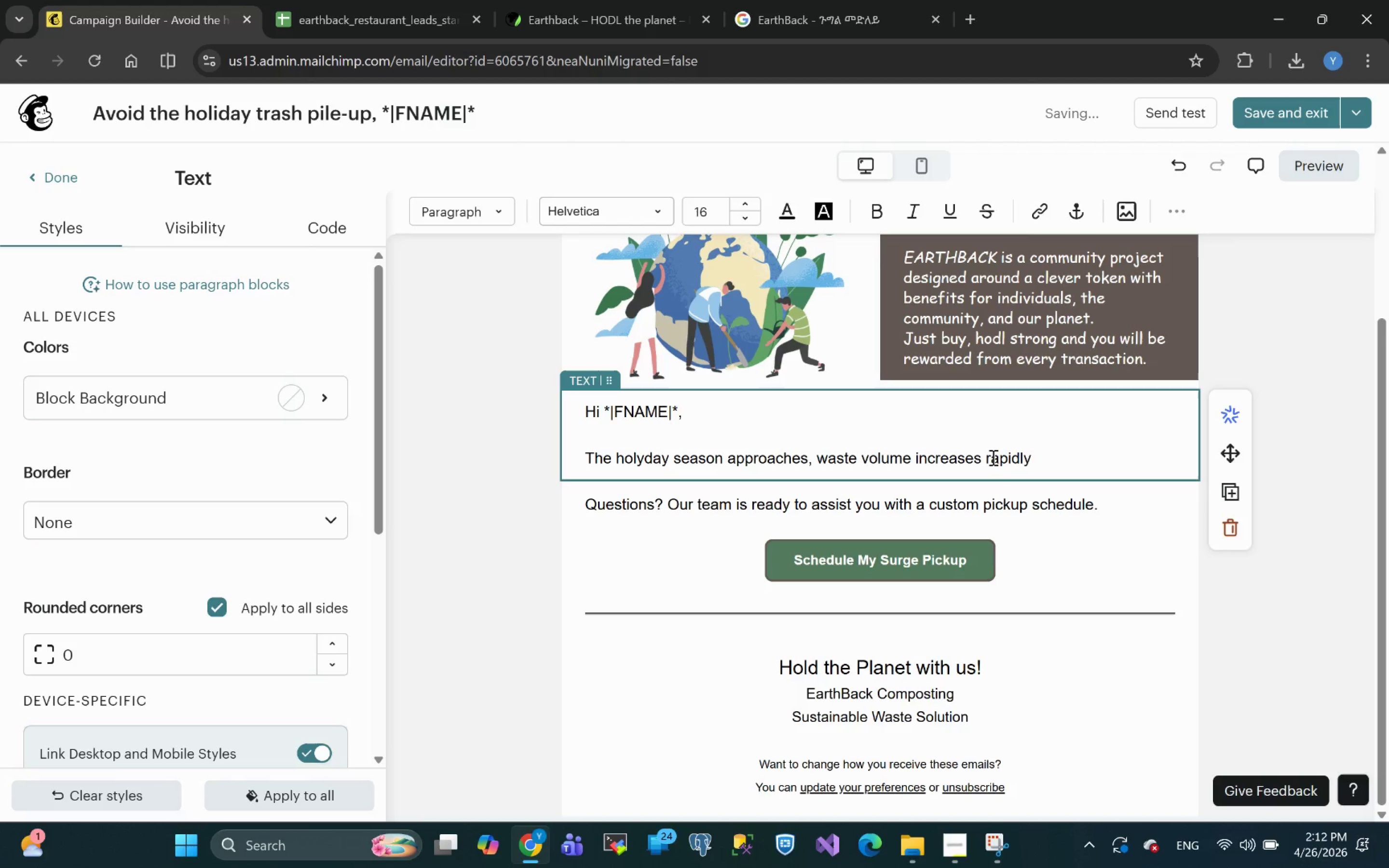 
type(for busy kitchens like *|COMPANY)
 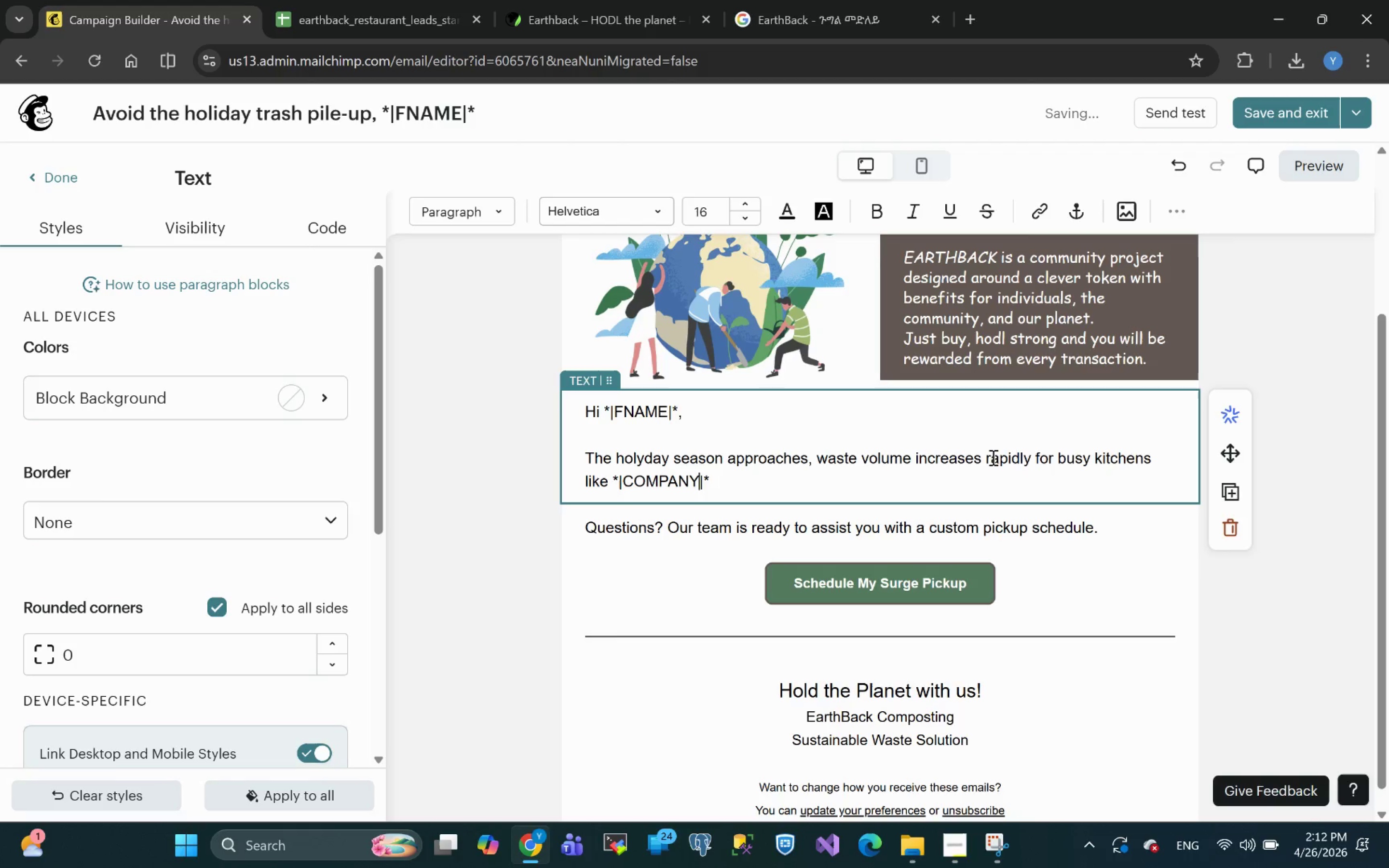 
key(ArrowRight)
 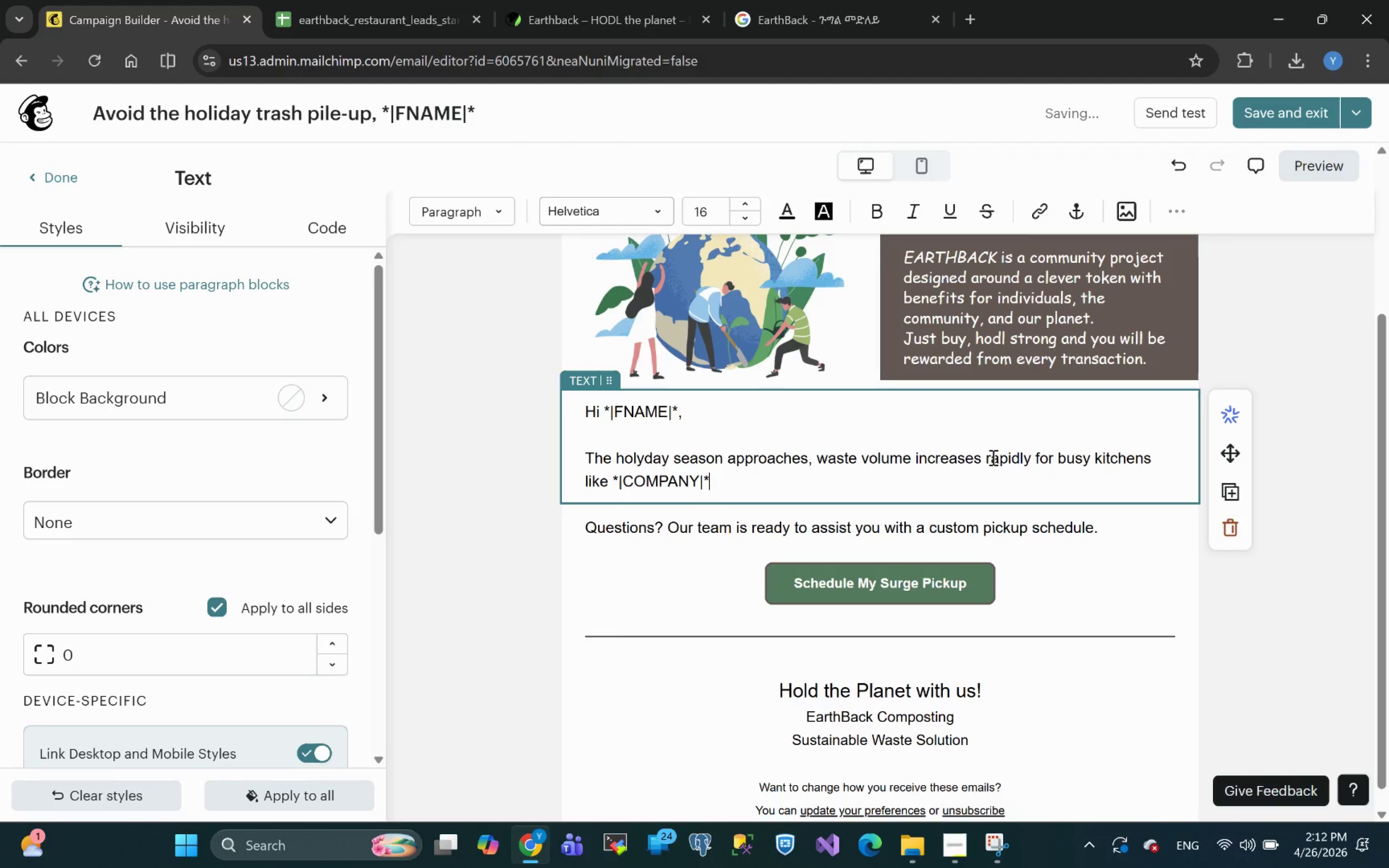 
key(ArrowRight)
 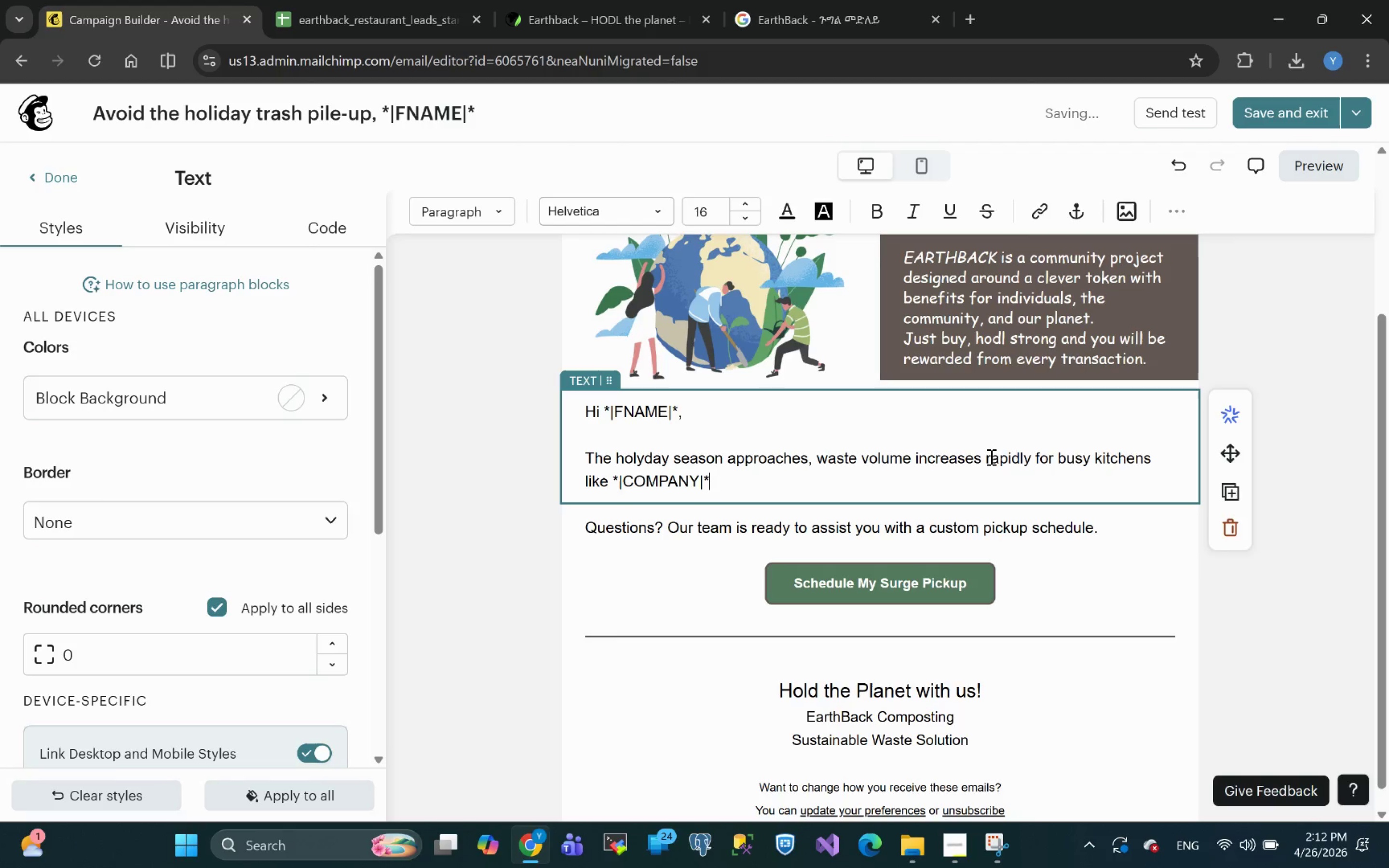 
wait(7.56)
 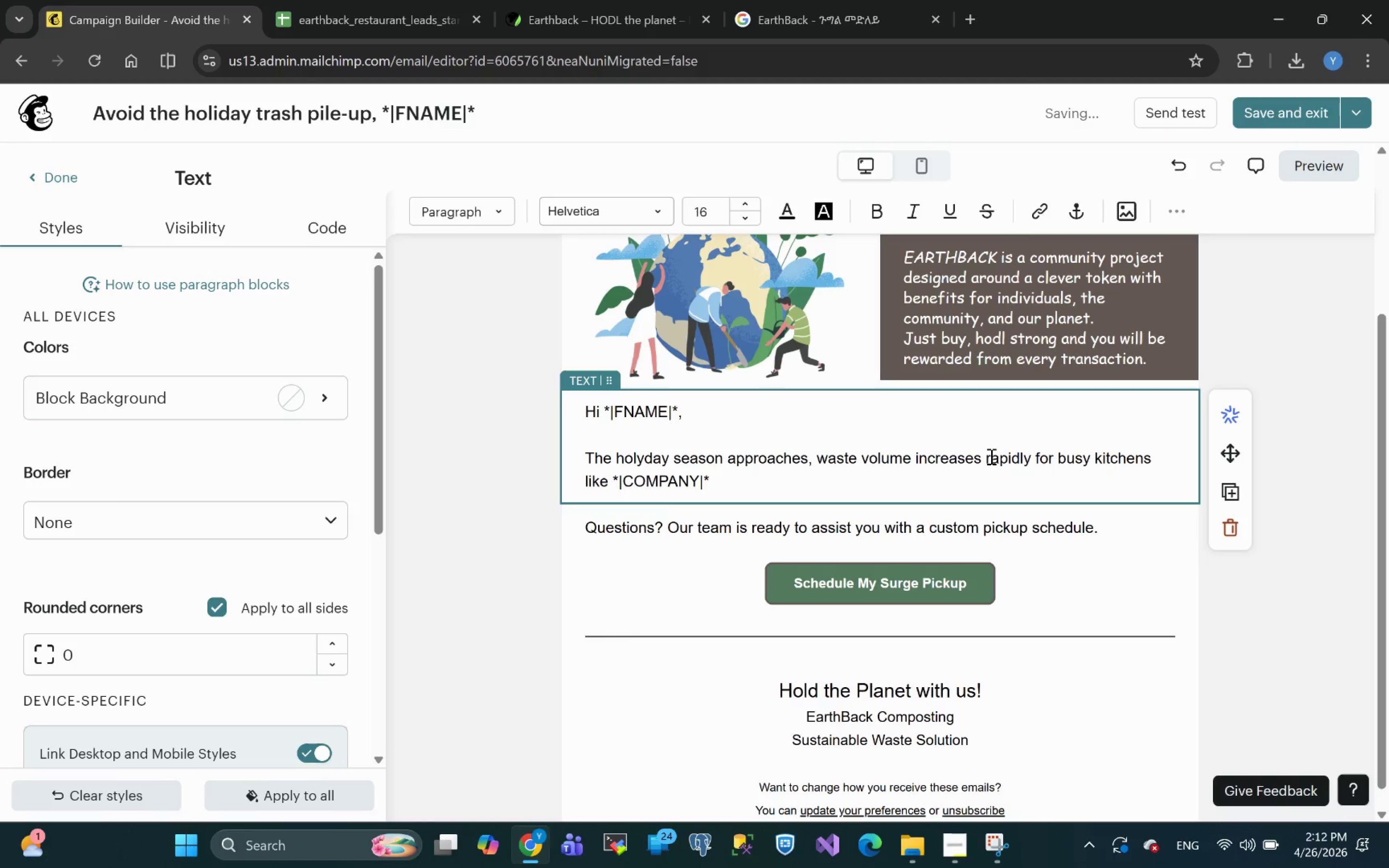 
key(ArrowRight)
 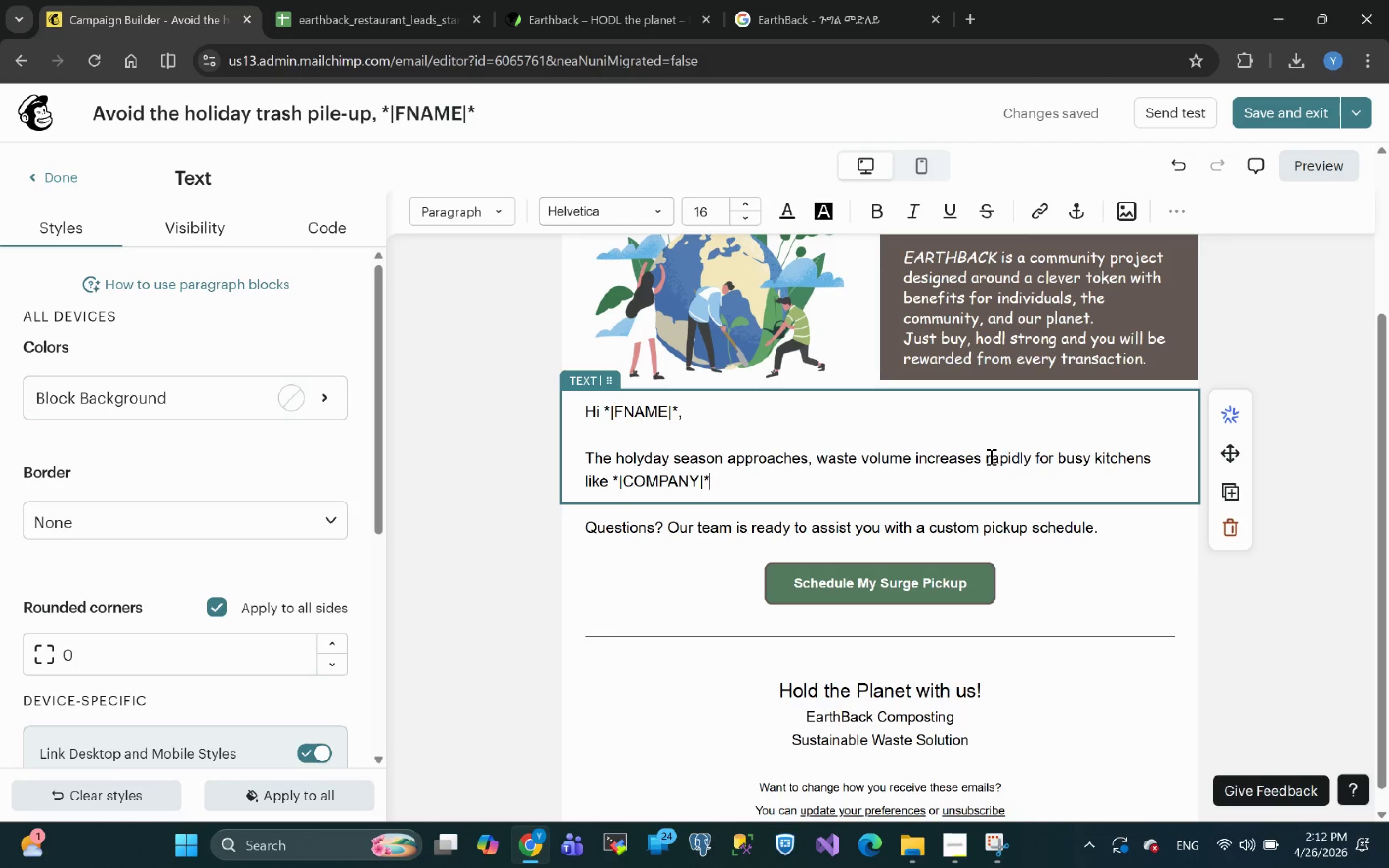 
key(Enter)
 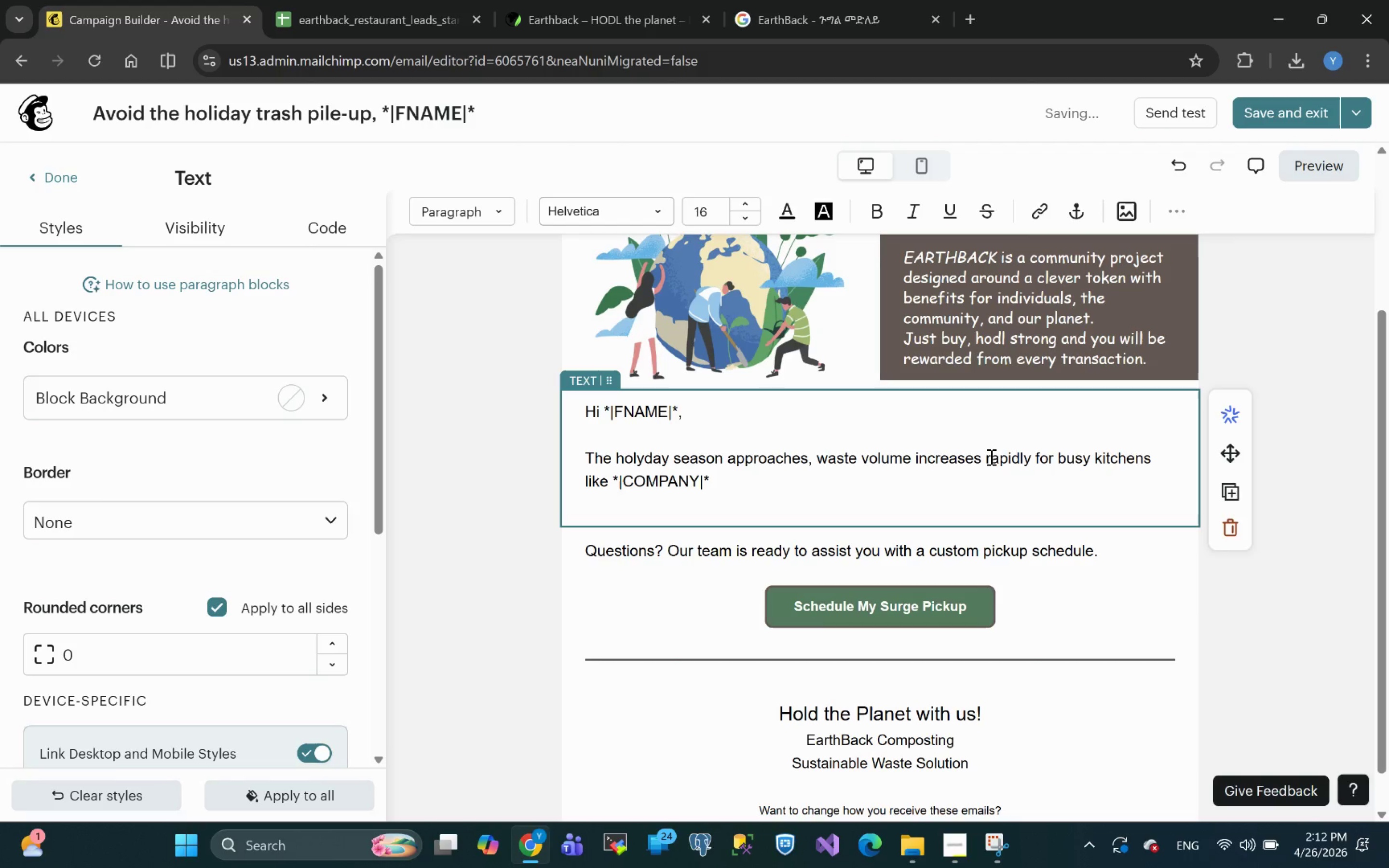 
key(Enter)
 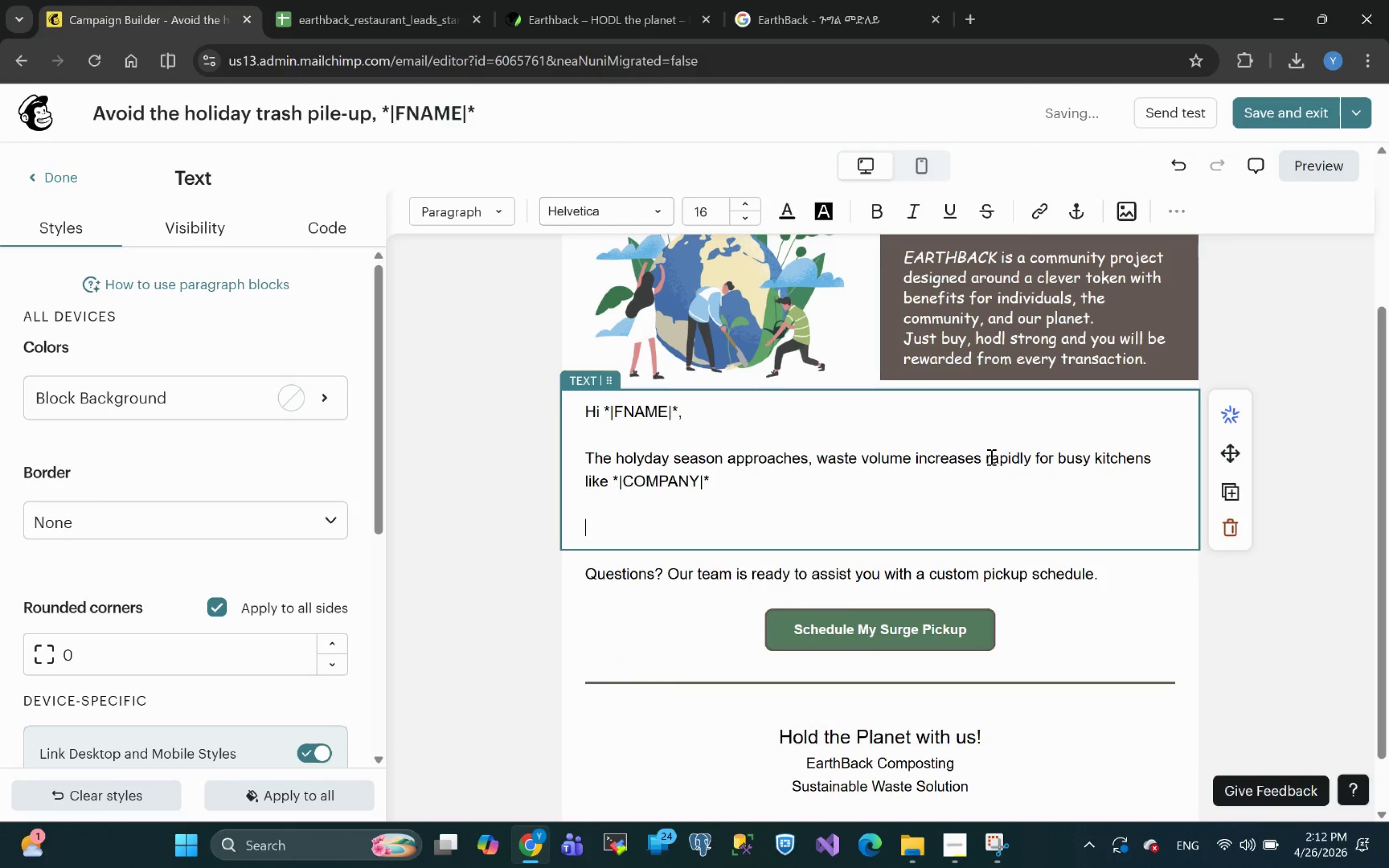 
type(To help youb)
key(Backspace)
type( stay eff)